 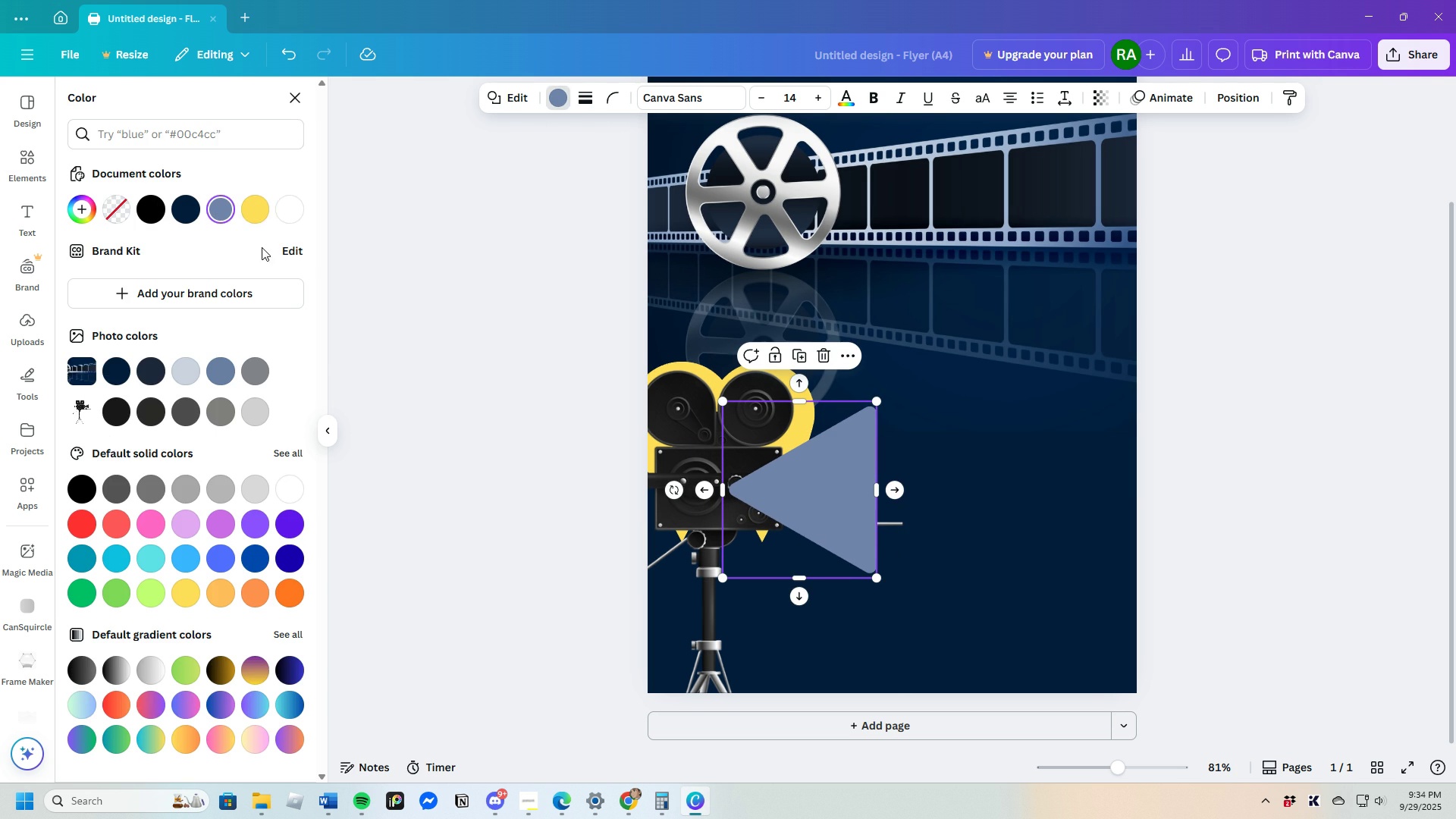 
left_click([254, 212])
 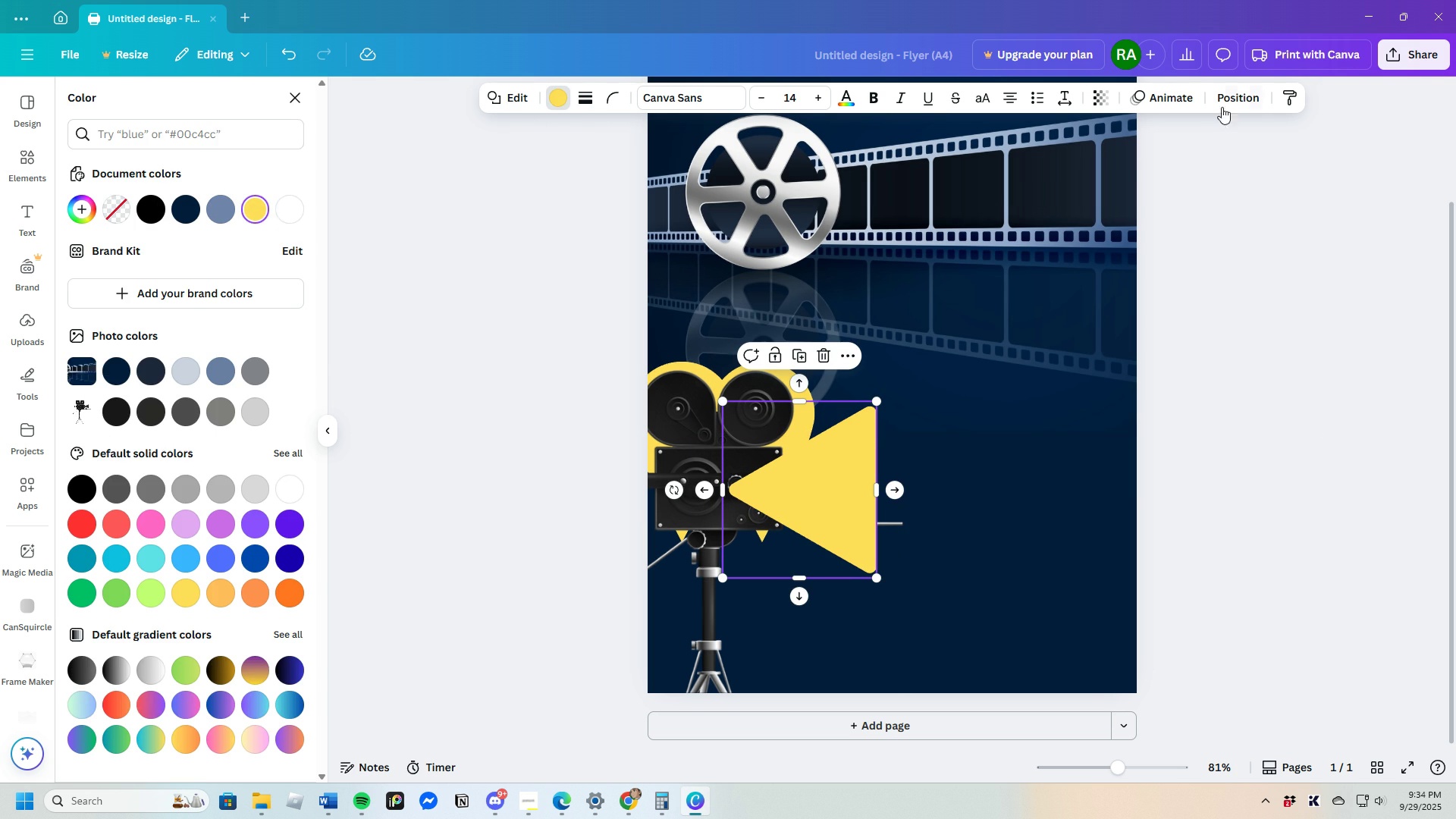 
left_click([1238, 99])
 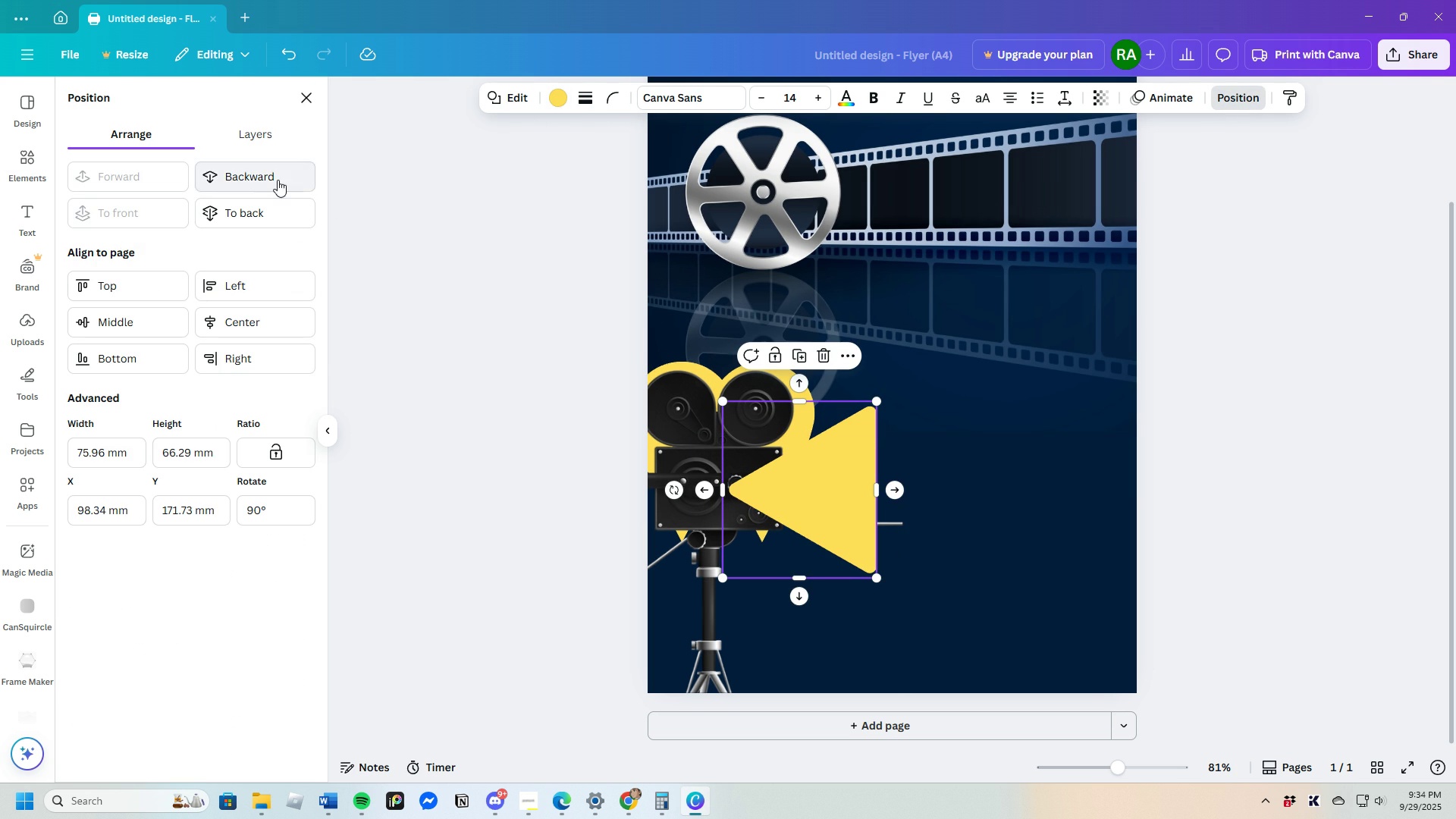 
left_click([278, 180])
 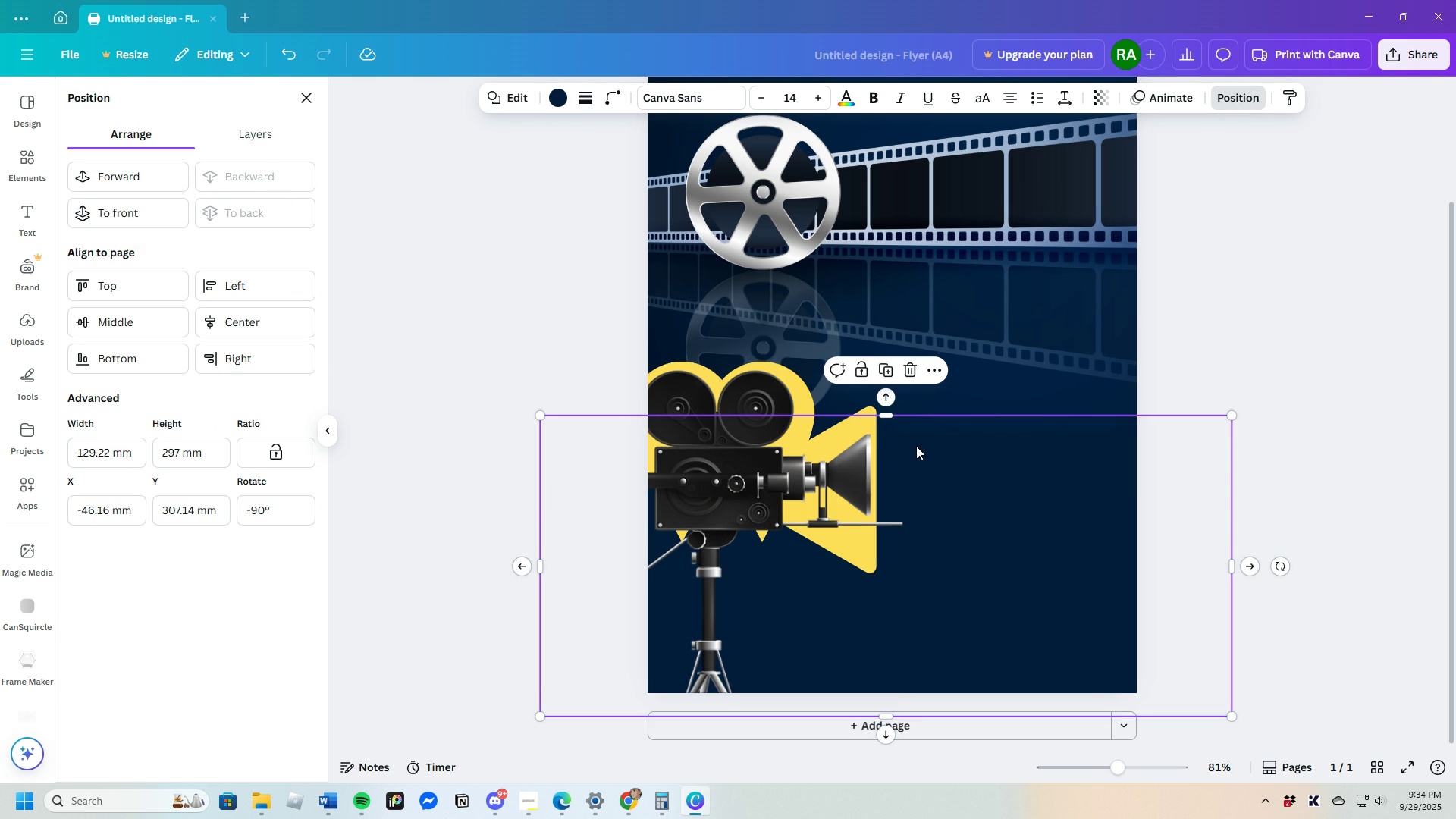 
left_click([865, 403])
 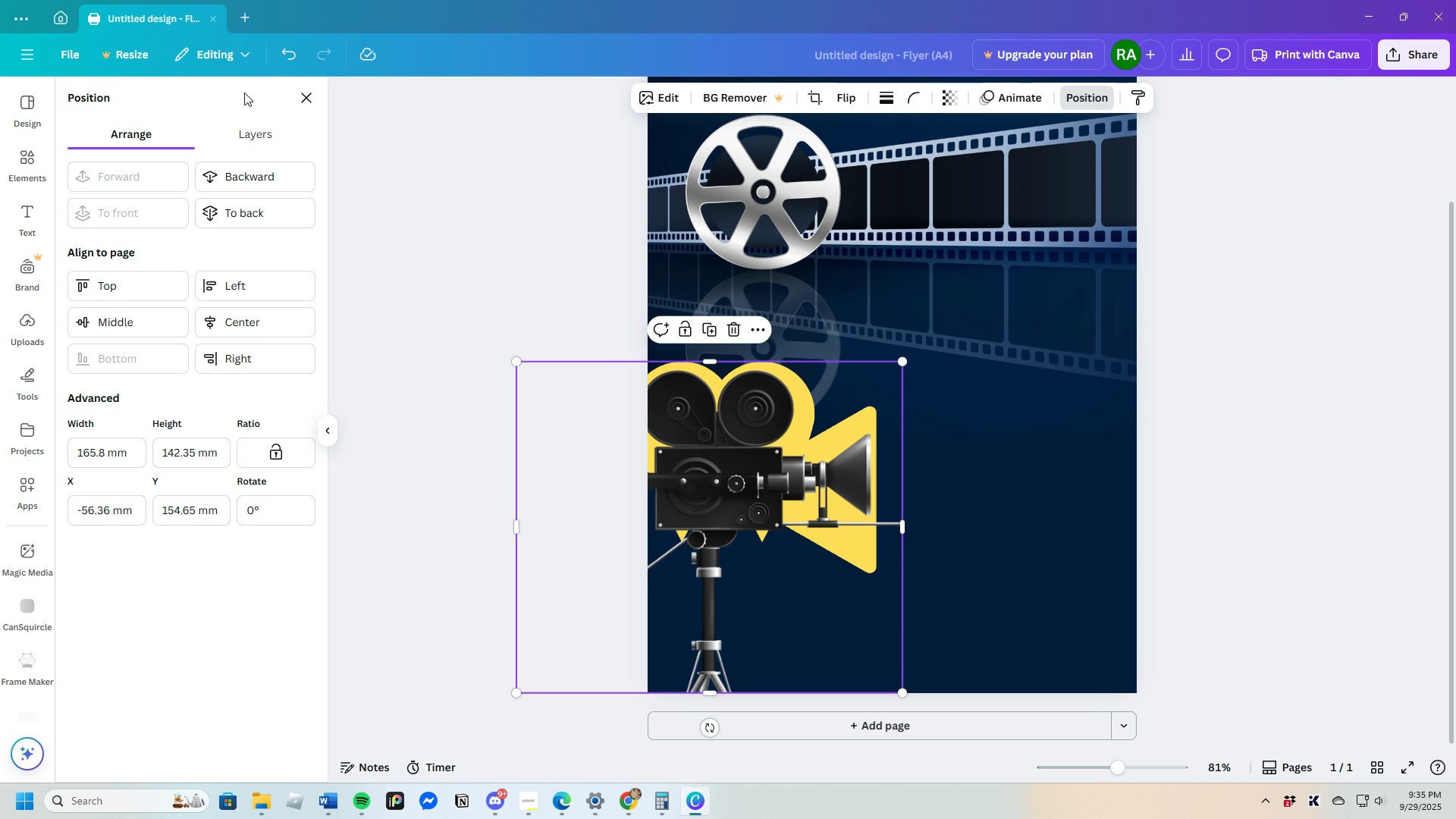 
left_click([291, 56])